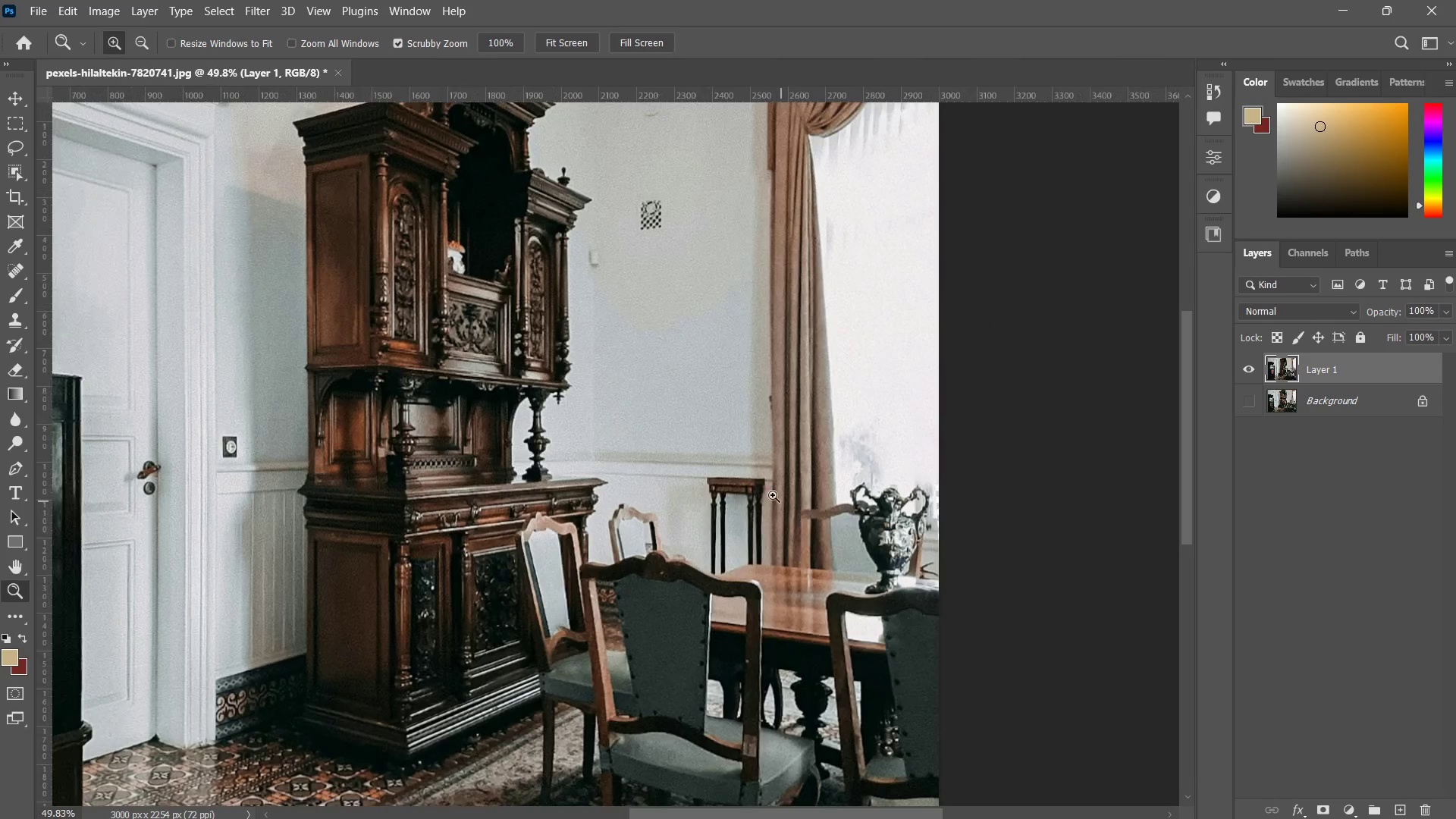 
left_click_drag(start_coordinate=[585, 331], to_coordinate=[612, 444])
 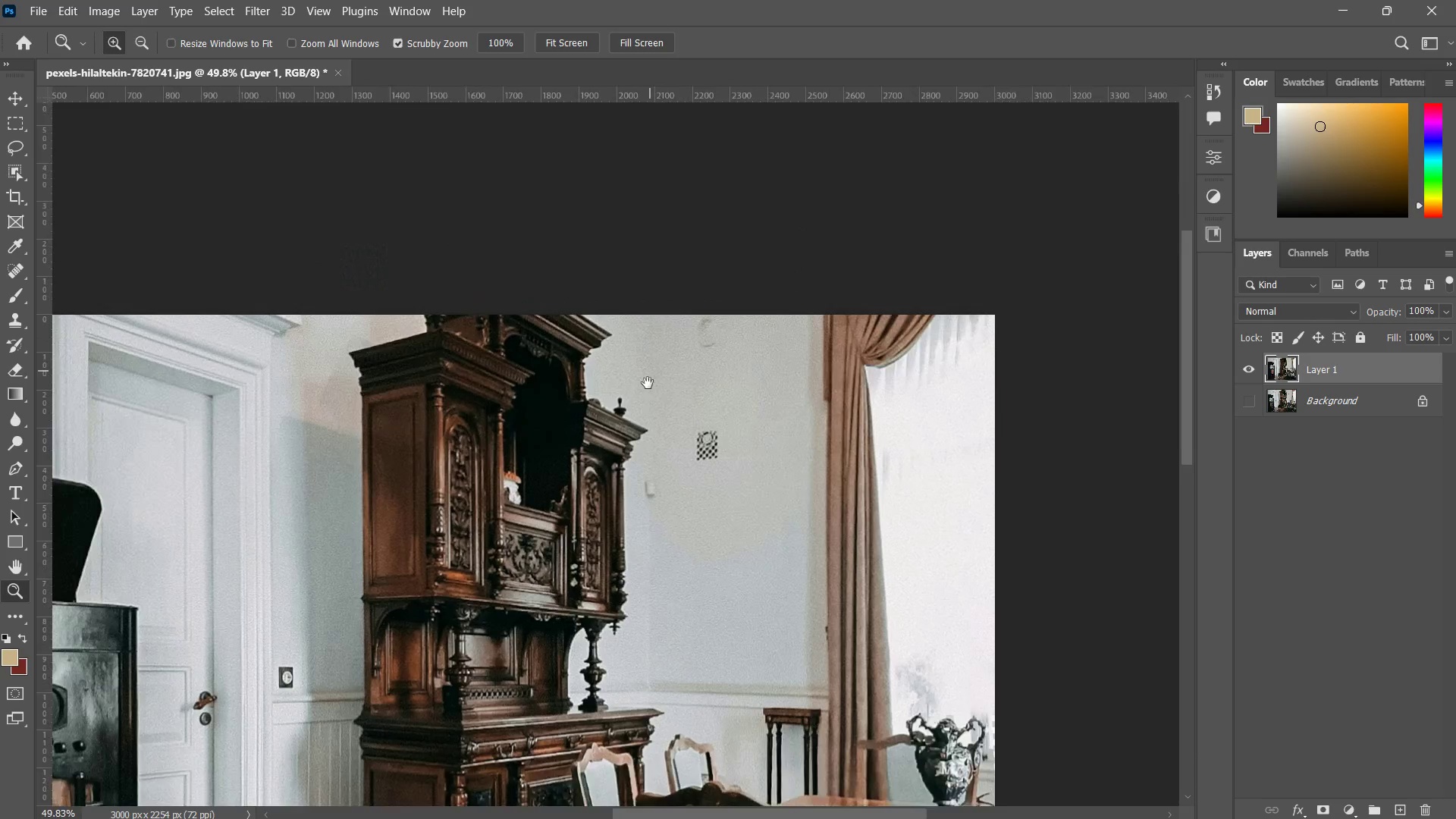 
left_click_drag(start_coordinate=[650, 370], to_coordinate=[630, 428])
 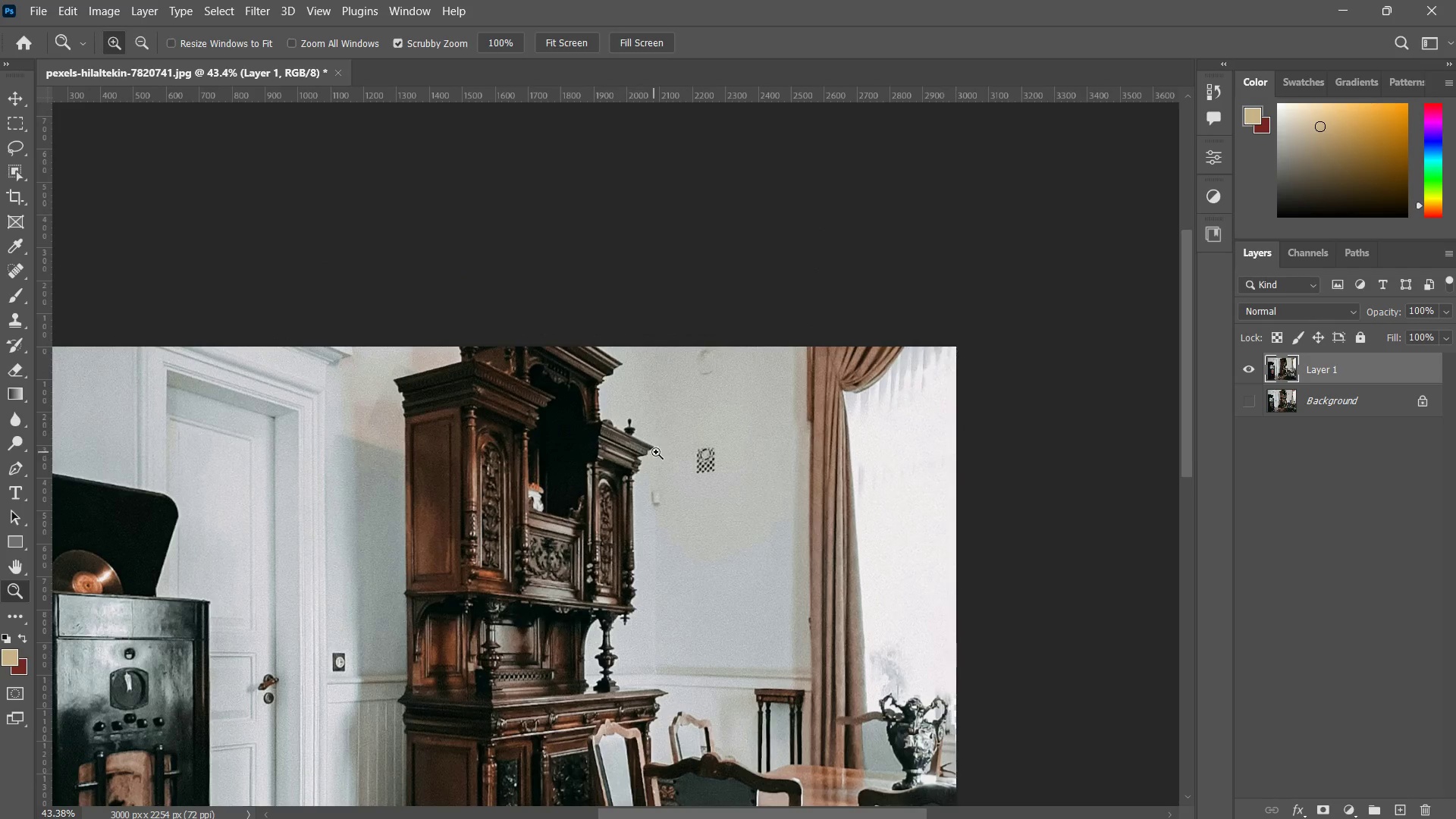 
left_click_drag(start_coordinate=[666, 444], to_coordinate=[675, 426])
 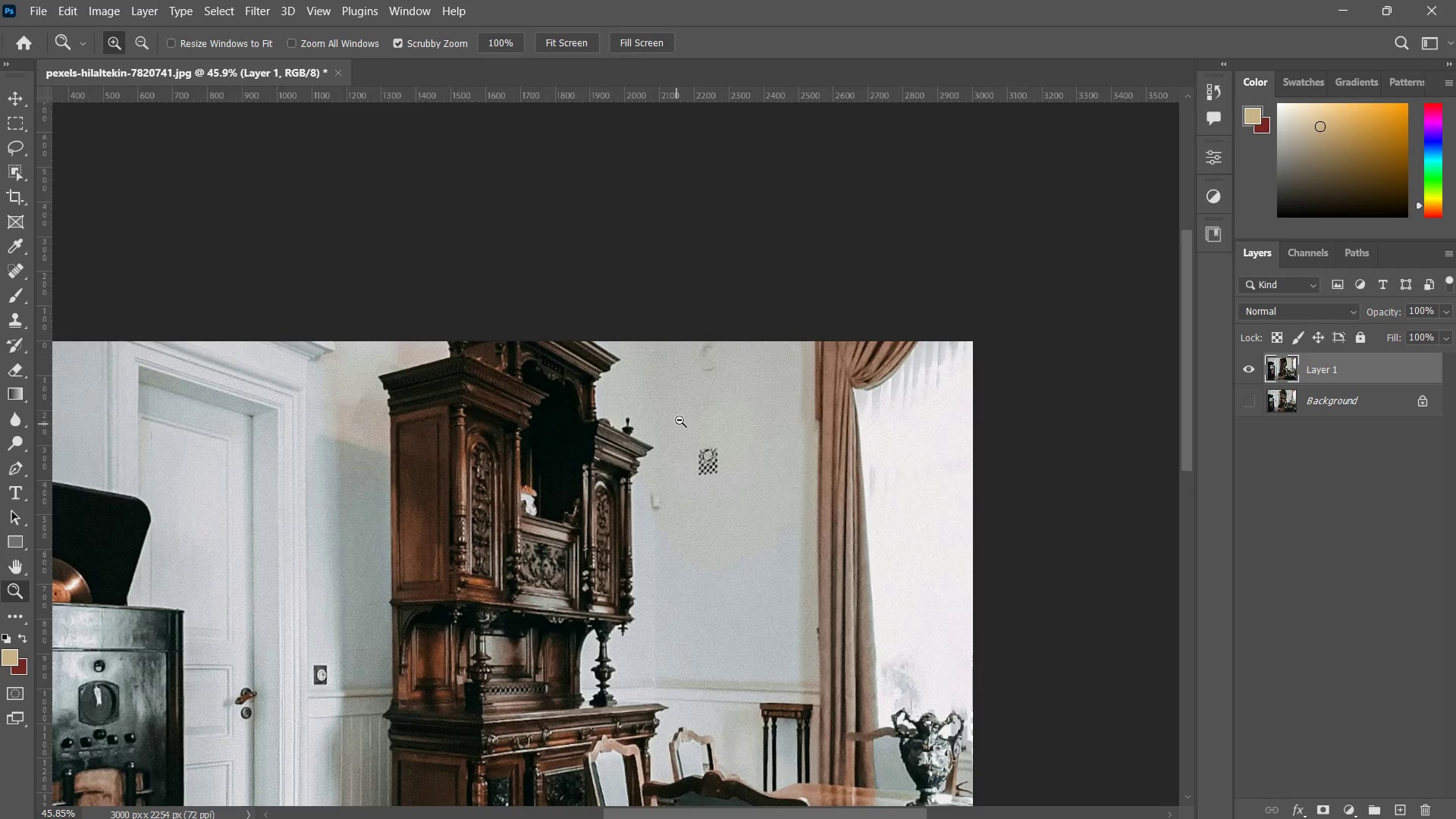 
hold_key(key=AltLeft, duration=0.8)
left_click([795, 390])